 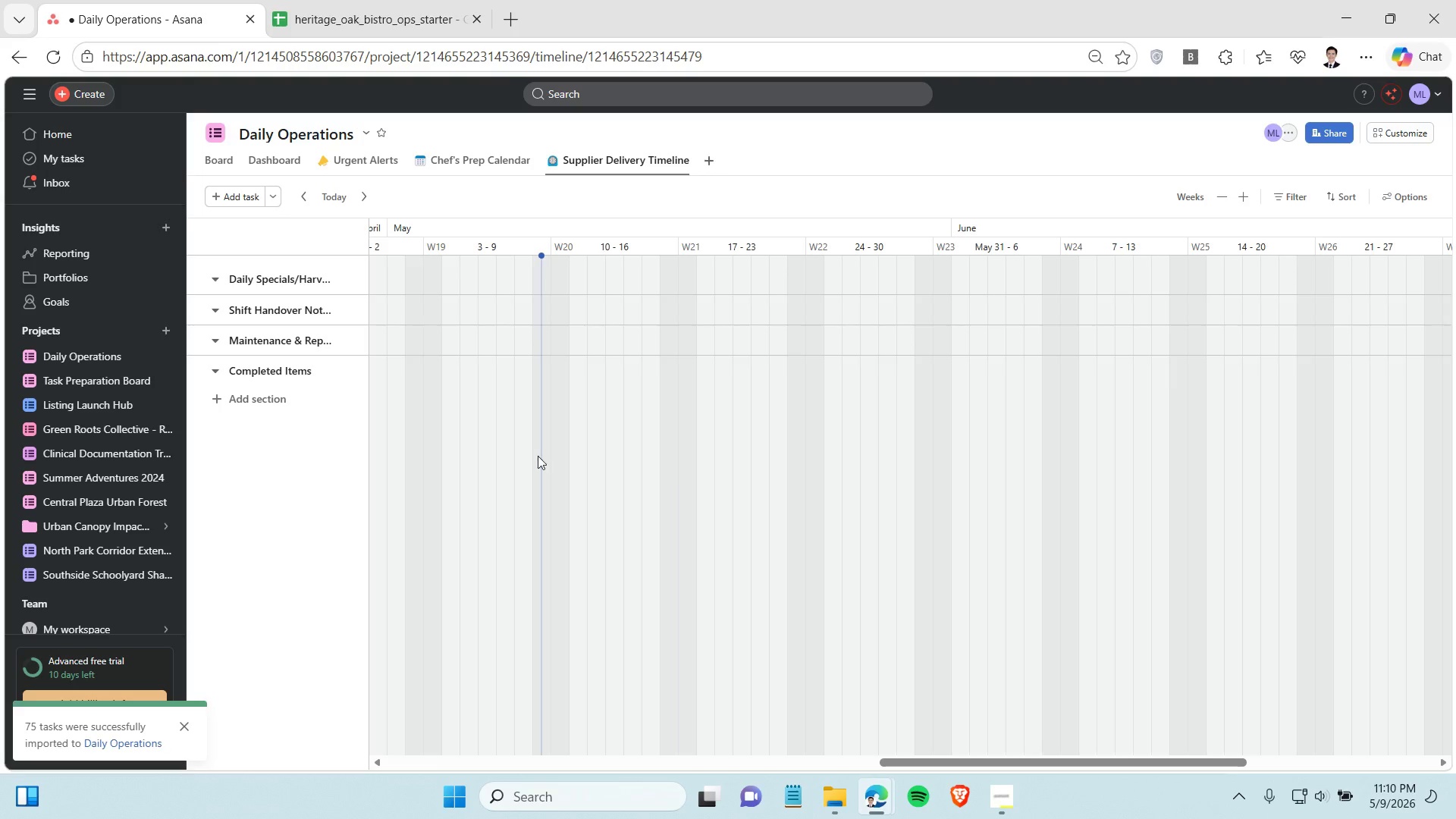 
left_click([1297, 200])
 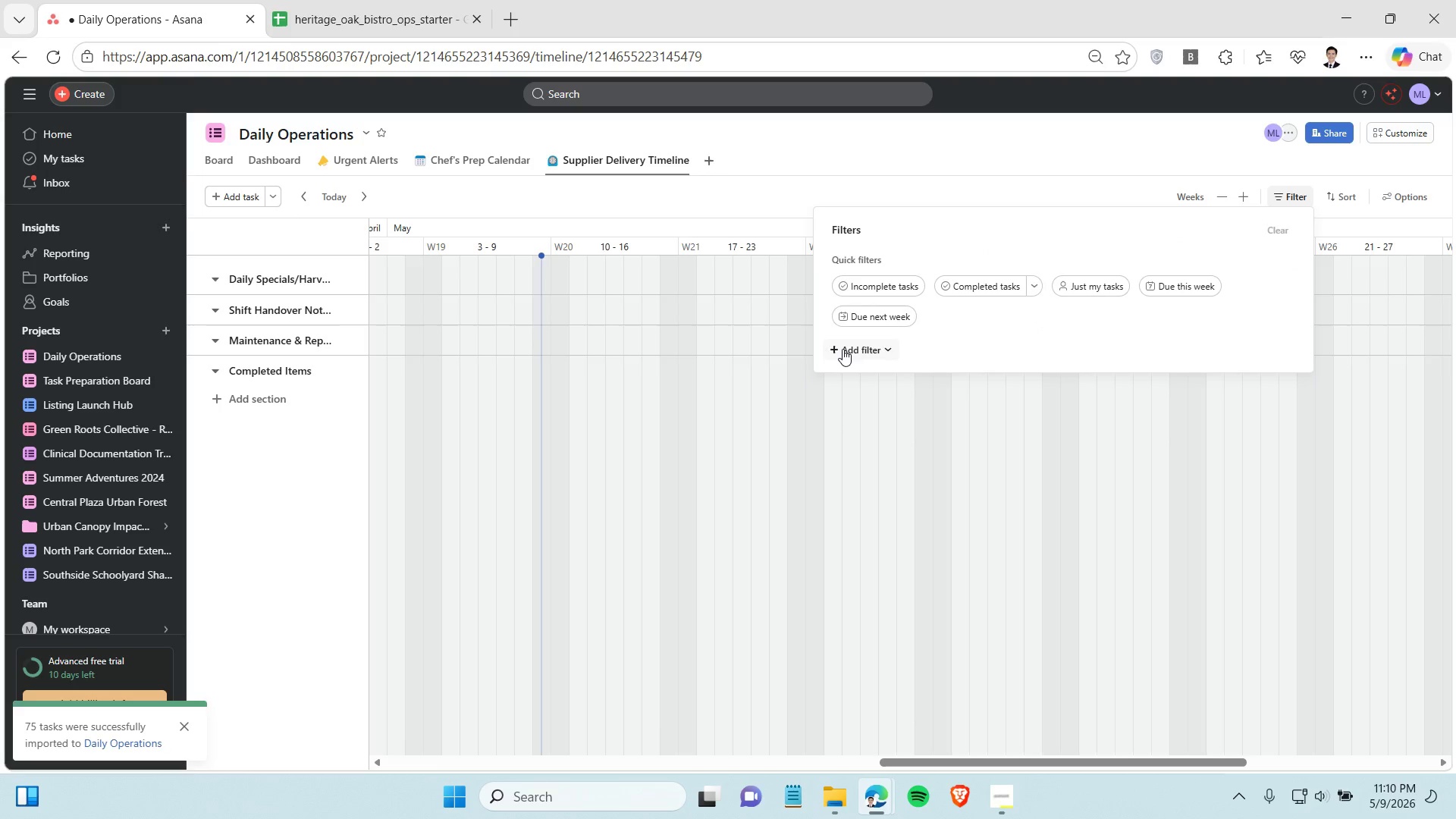 
left_click([843, 349])
 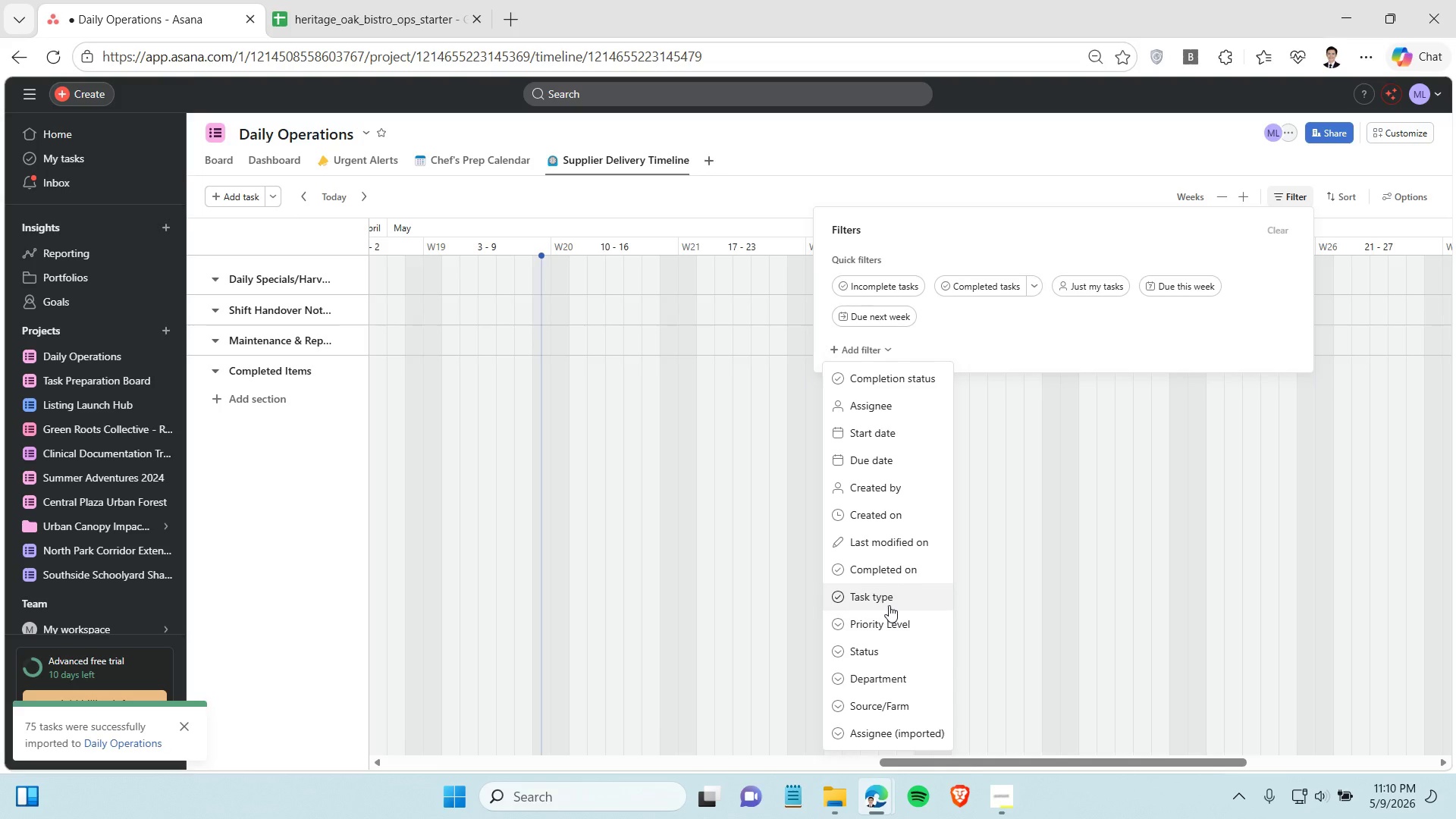 
wait(7.14)
 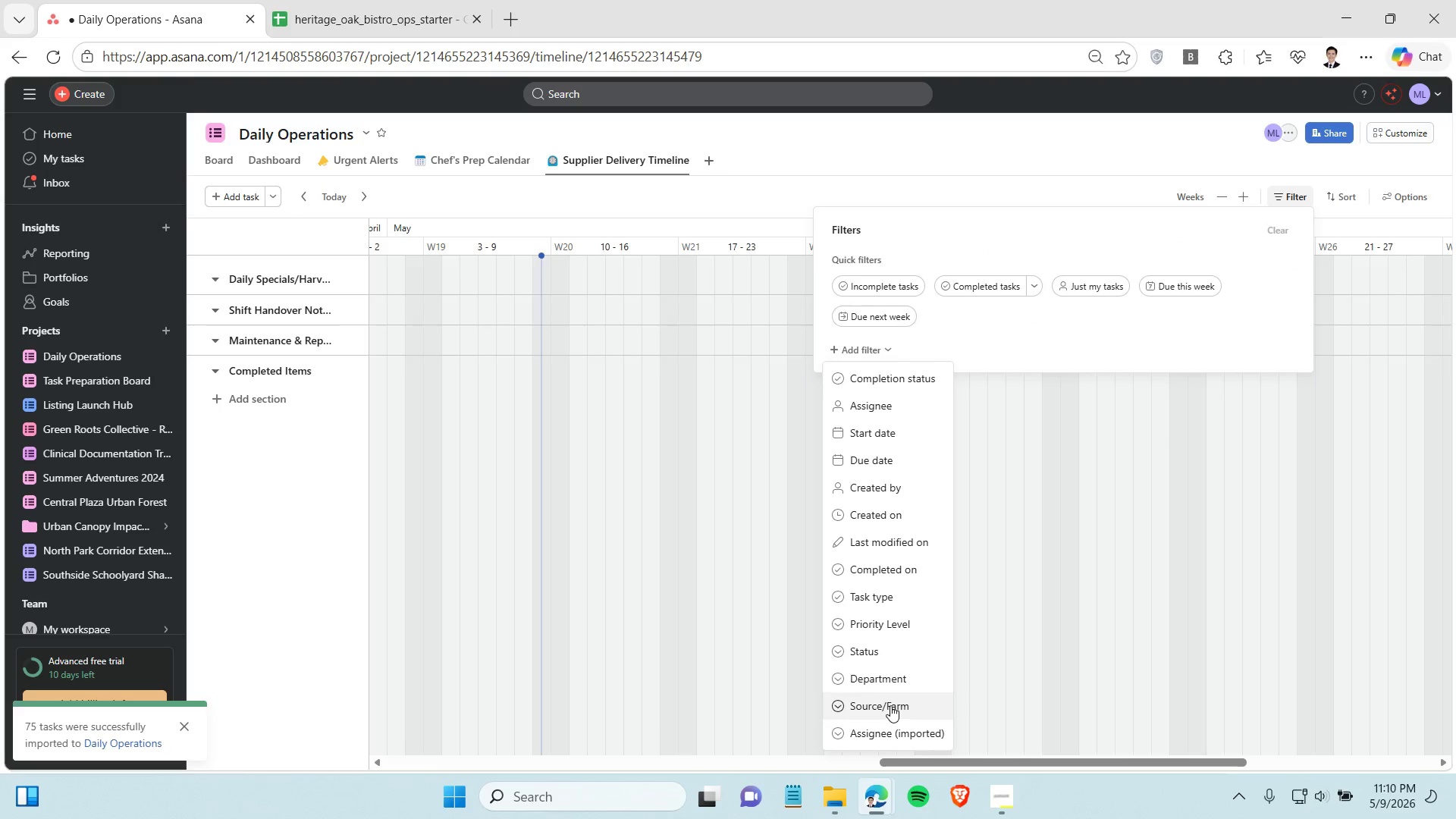 
left_click([862, 461])
 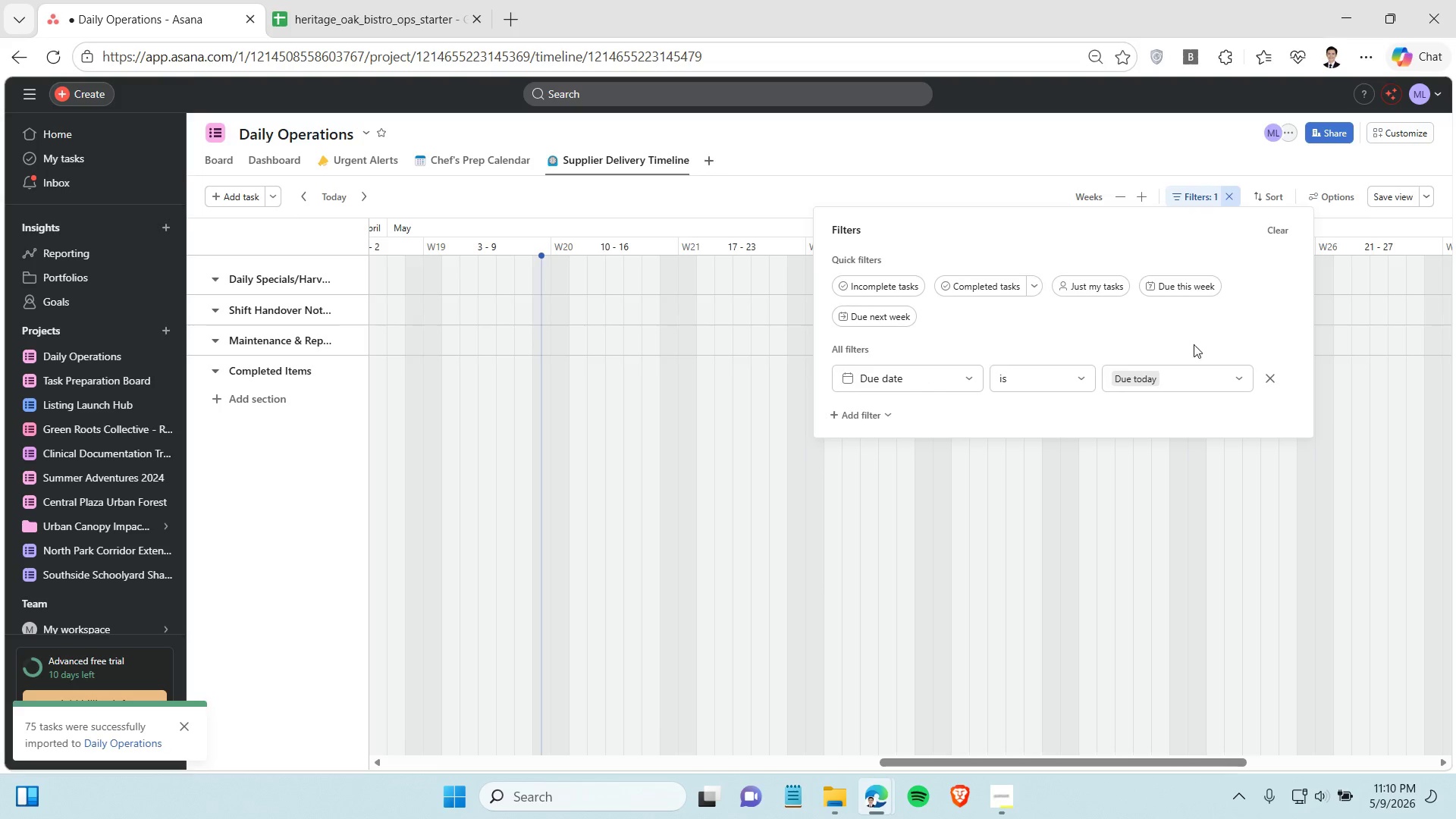 
left_click([1194, 380])
 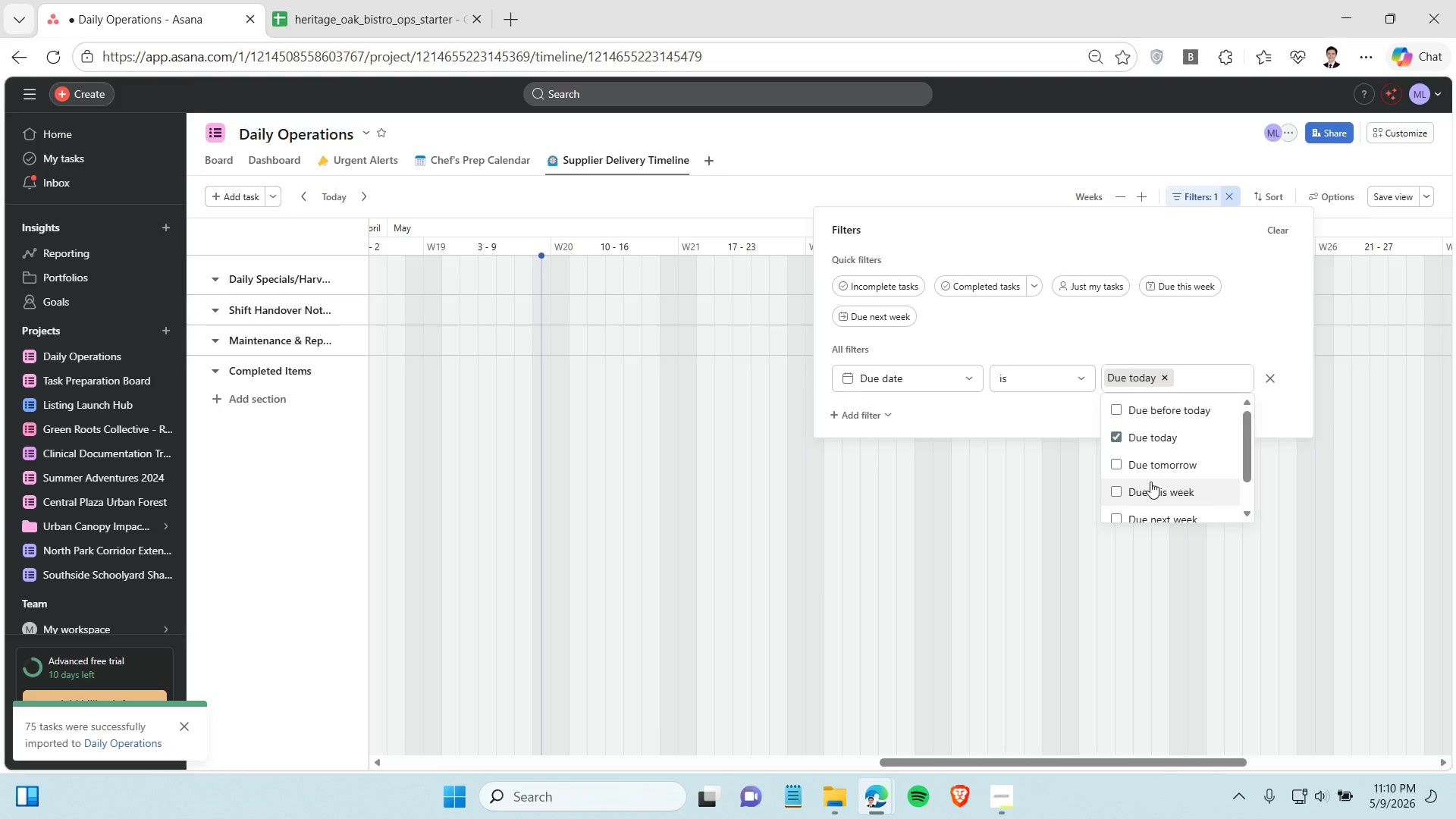 
scroll: coordinate [1150, 482], scroll_direction: down, amount: 2.0
 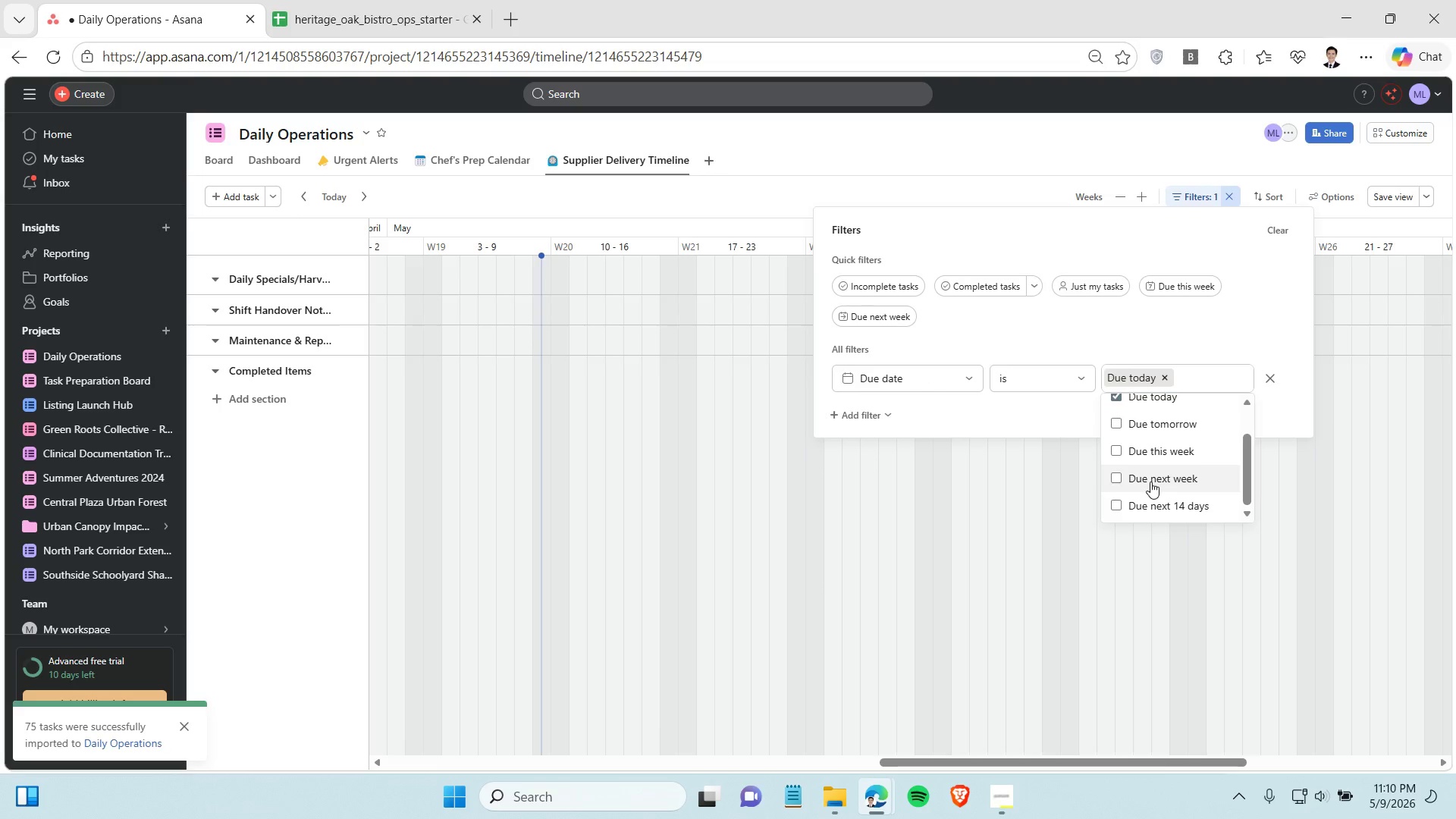 
scroll: coordinate [1150, 472], scroll_direction: up, amount: 2.0
 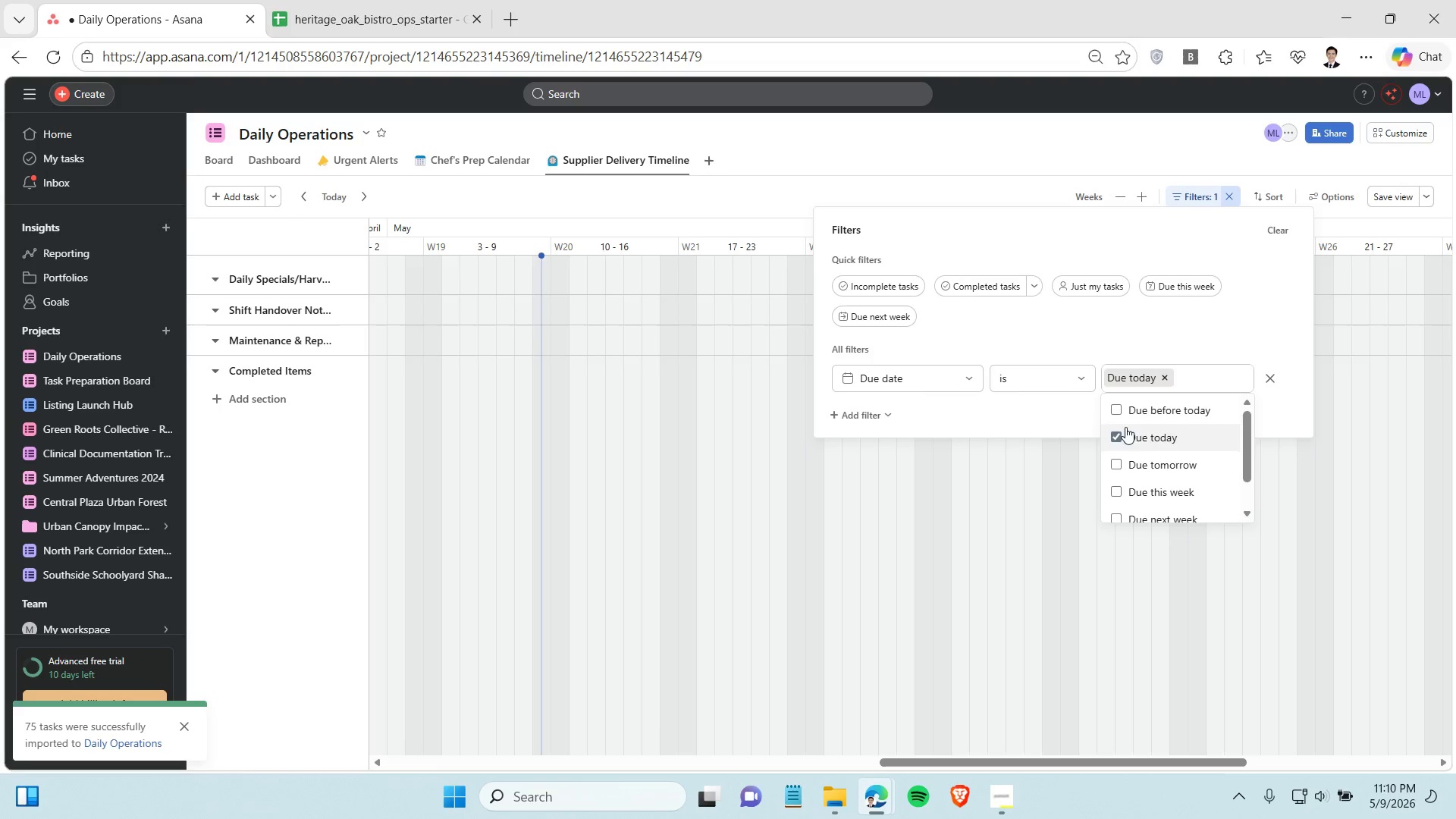 
left_click([1120, 410])
 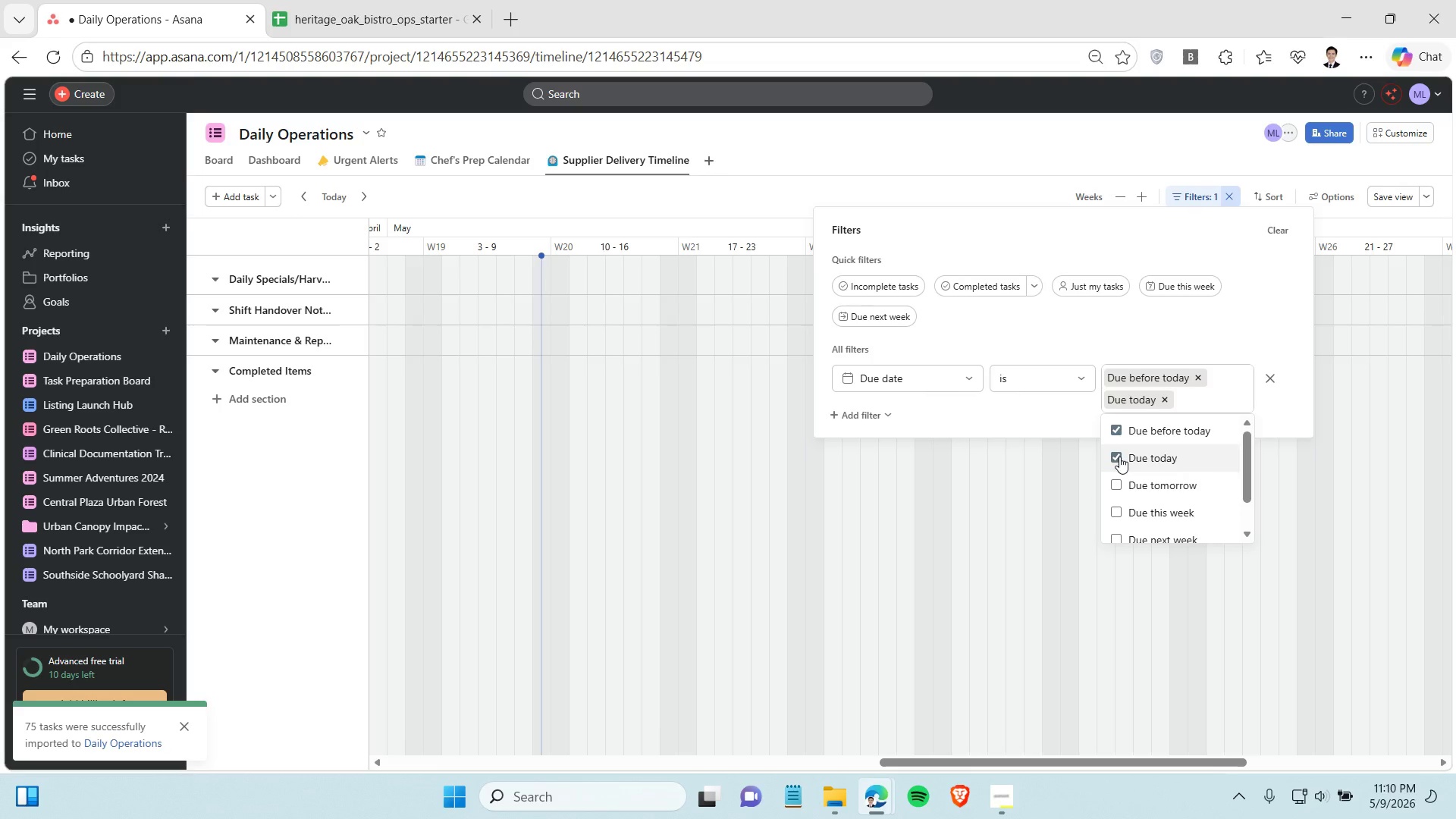 
left_click([1119, 457])
 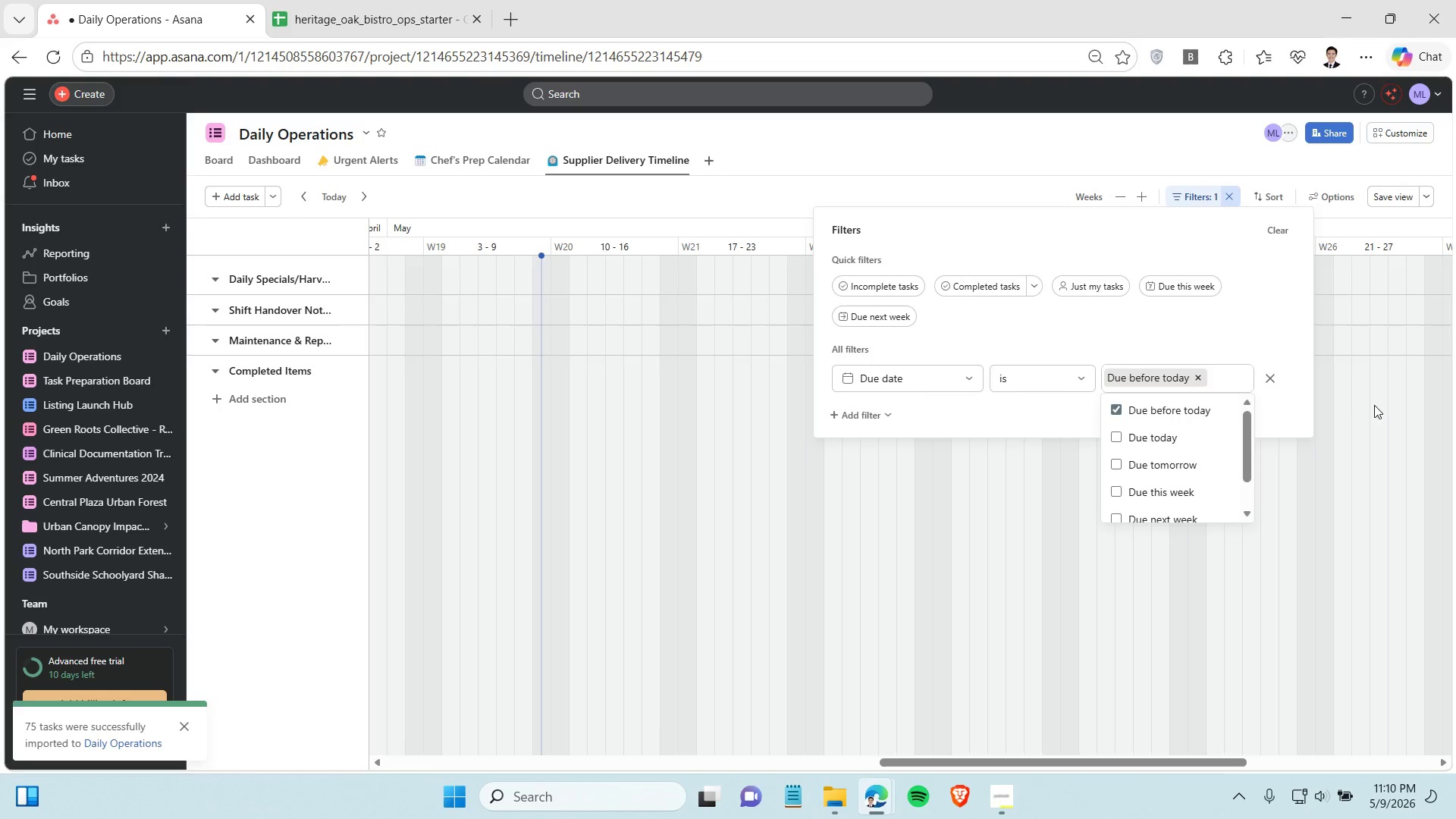 
left_click([1377, 393])
 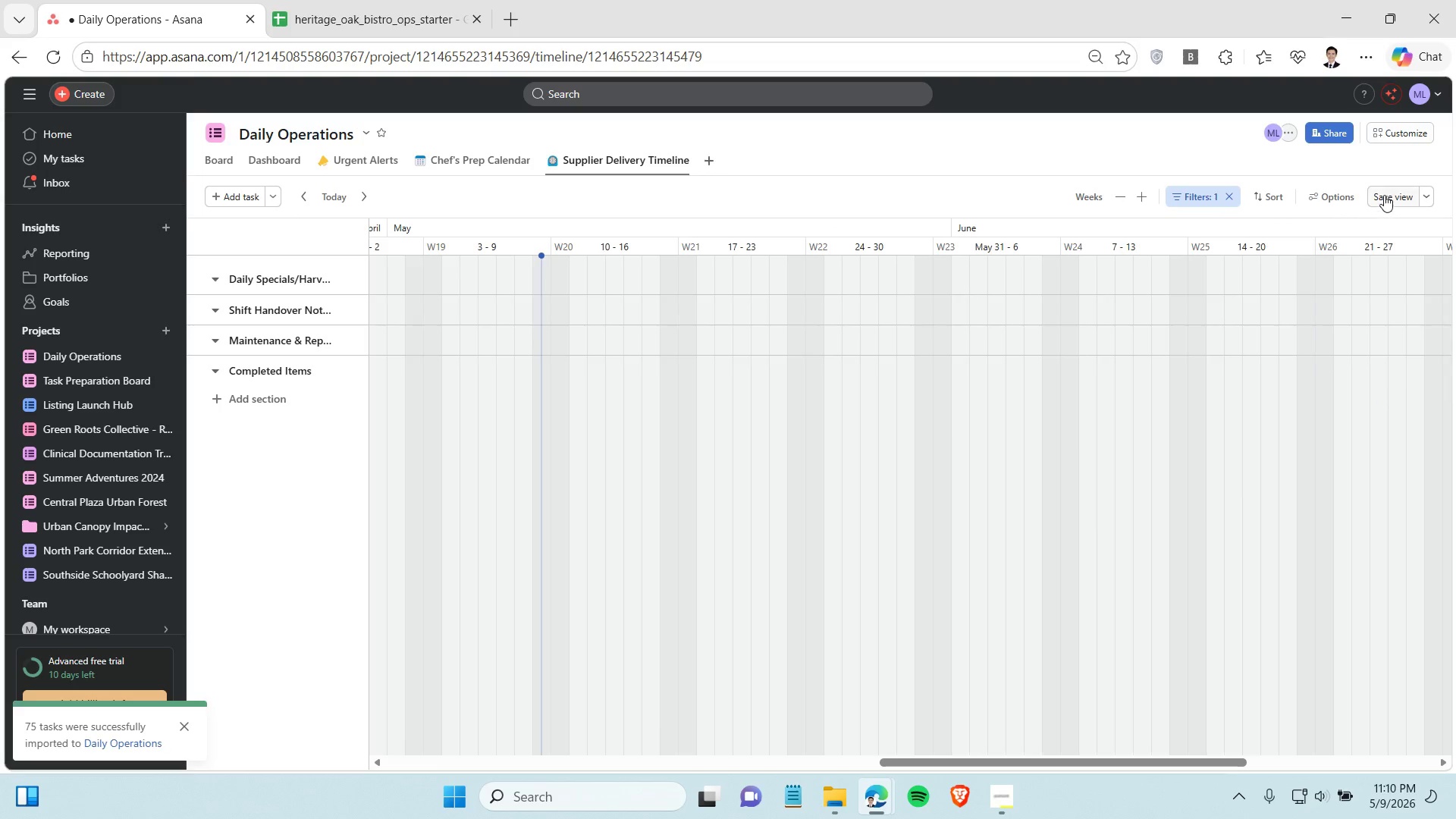 
left_click([1384, 194])
 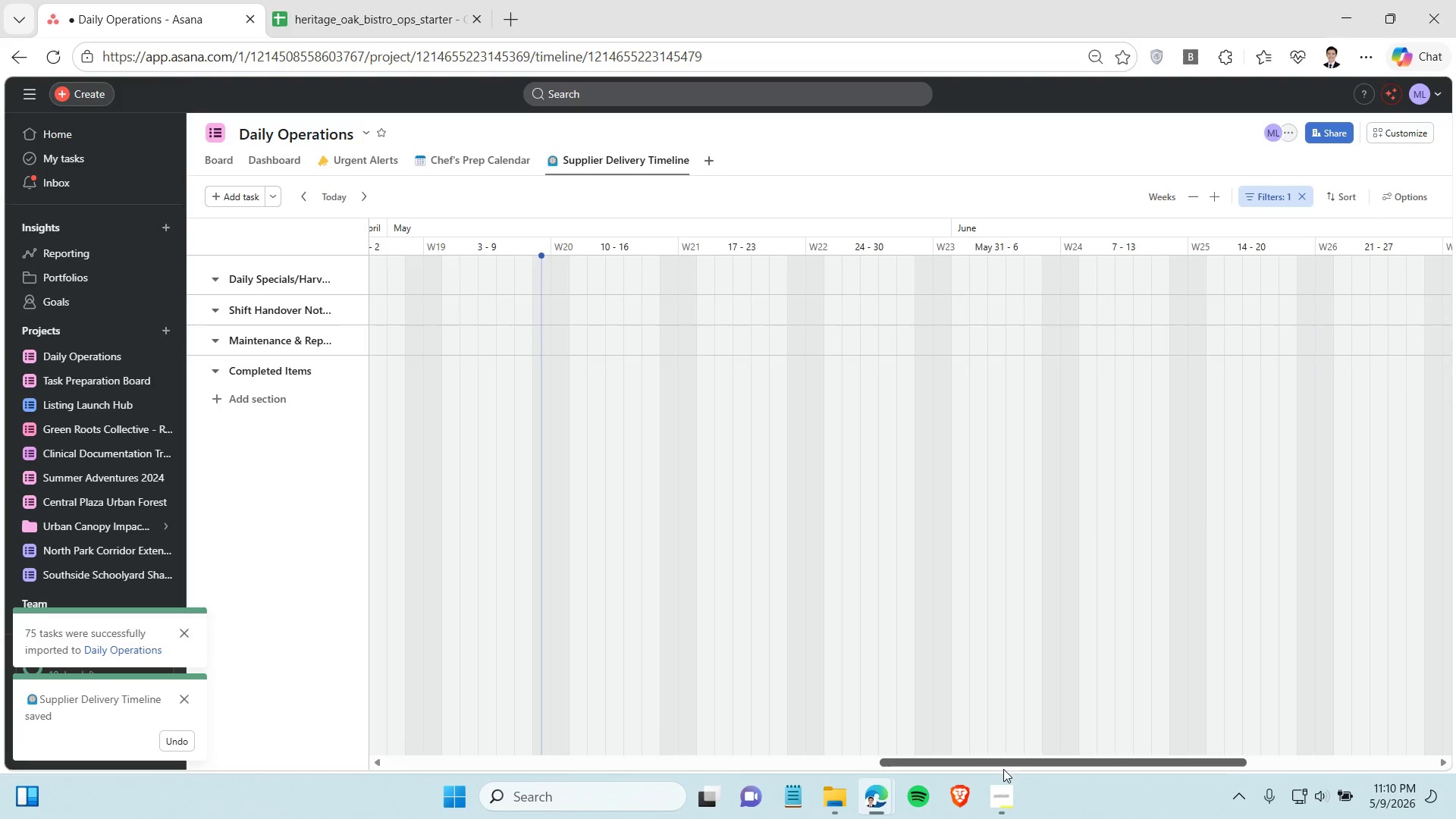 
left_click_drag(start_coordinate=[1012, 759], to_coordinate=[361, 762])
 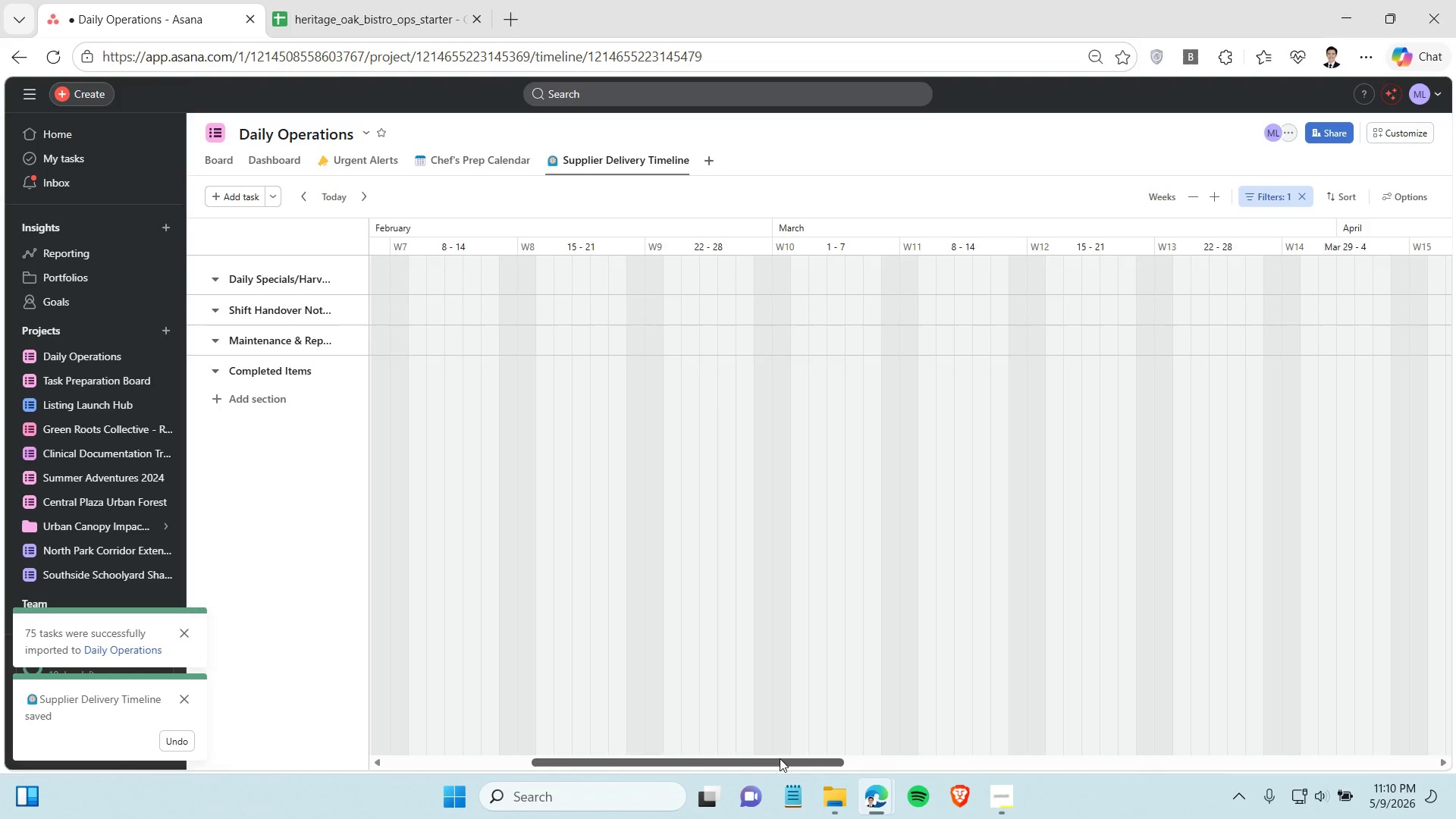 
left_click_drag(start_coordinate=[779, 759], to_coordinate=[445, 780])
 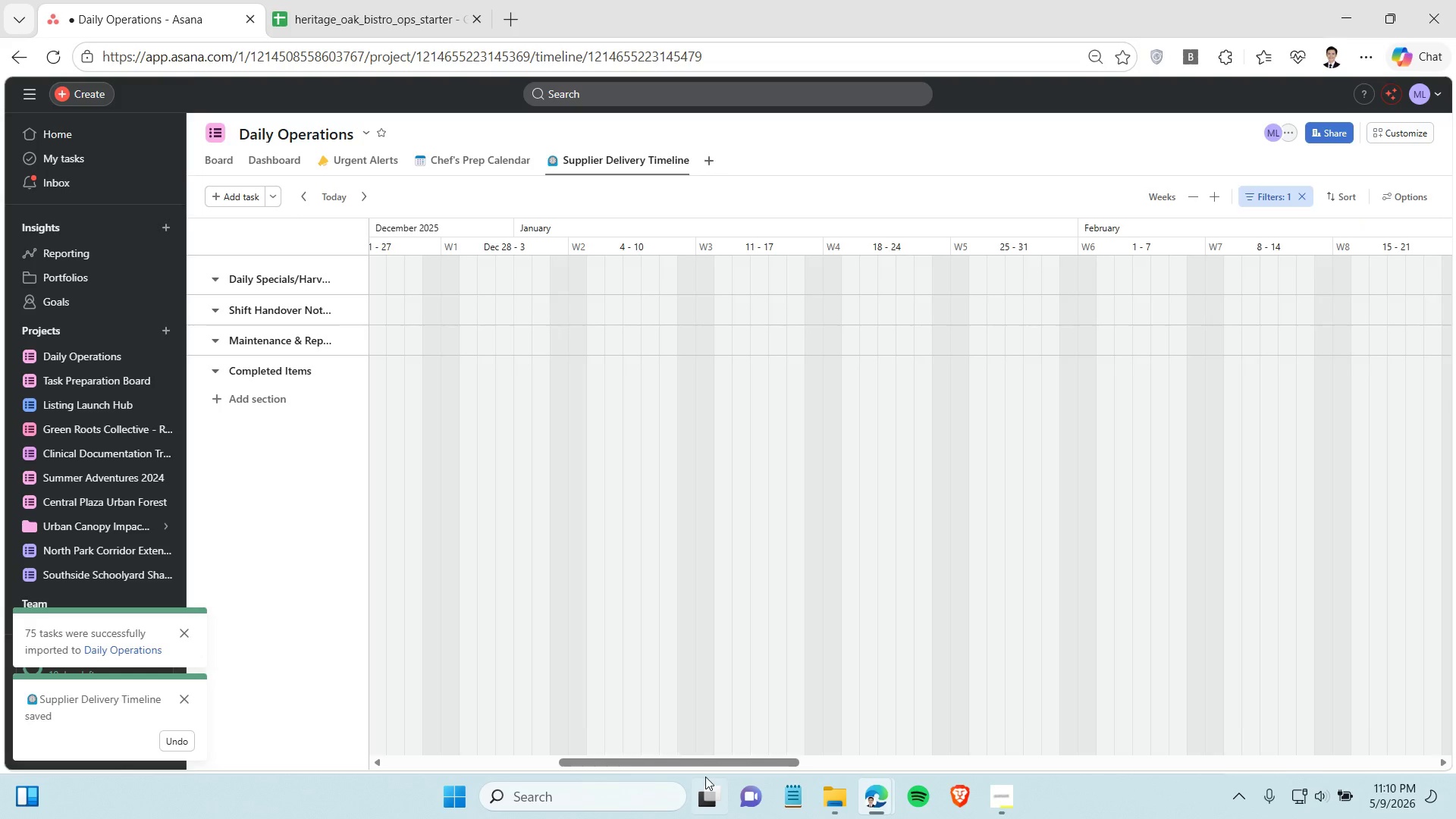 
left_click_drag(start_coordinate=[748, 761], to_coordinate=[421, 764])
 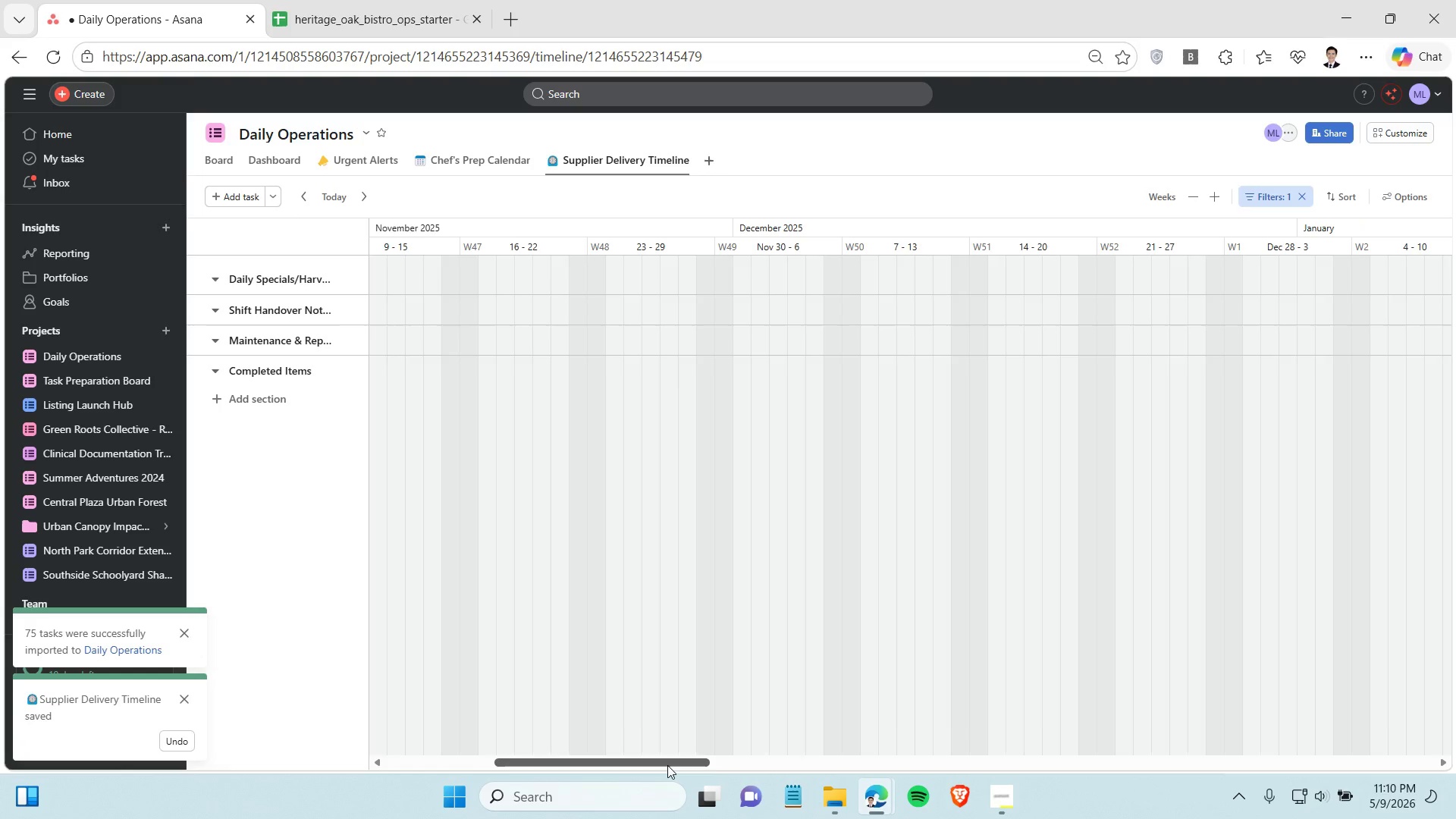 
left_click_drag(start_coordinate=[667, 765], to_coordinate=[369, 767])
 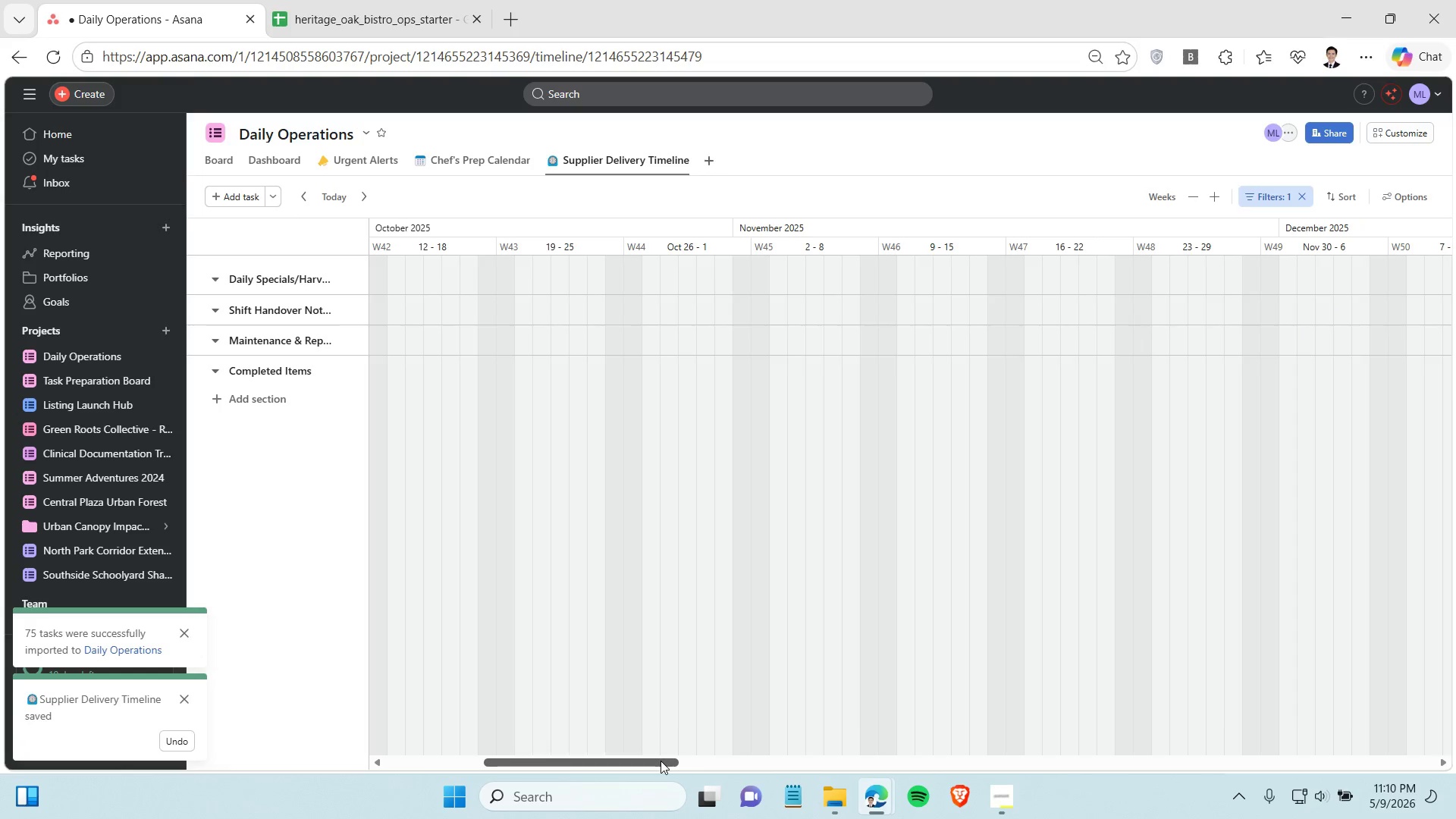 
left_click_drag(start_coordinate=[661, 761], to_coordinate=[258, 768])
 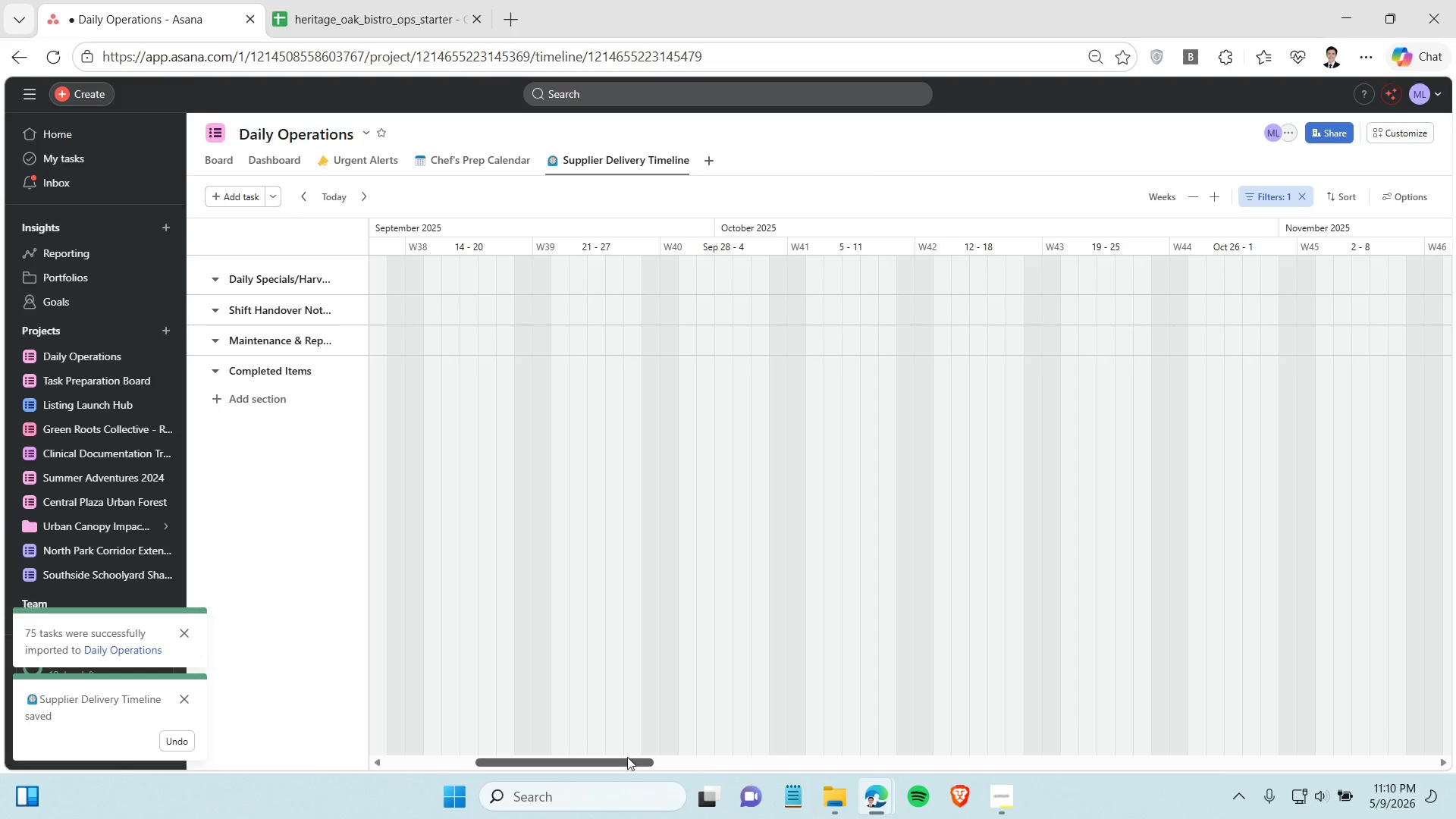 
left_click_drag(start_coordinate=[627, 757], to_coordinate=[311, 767])
 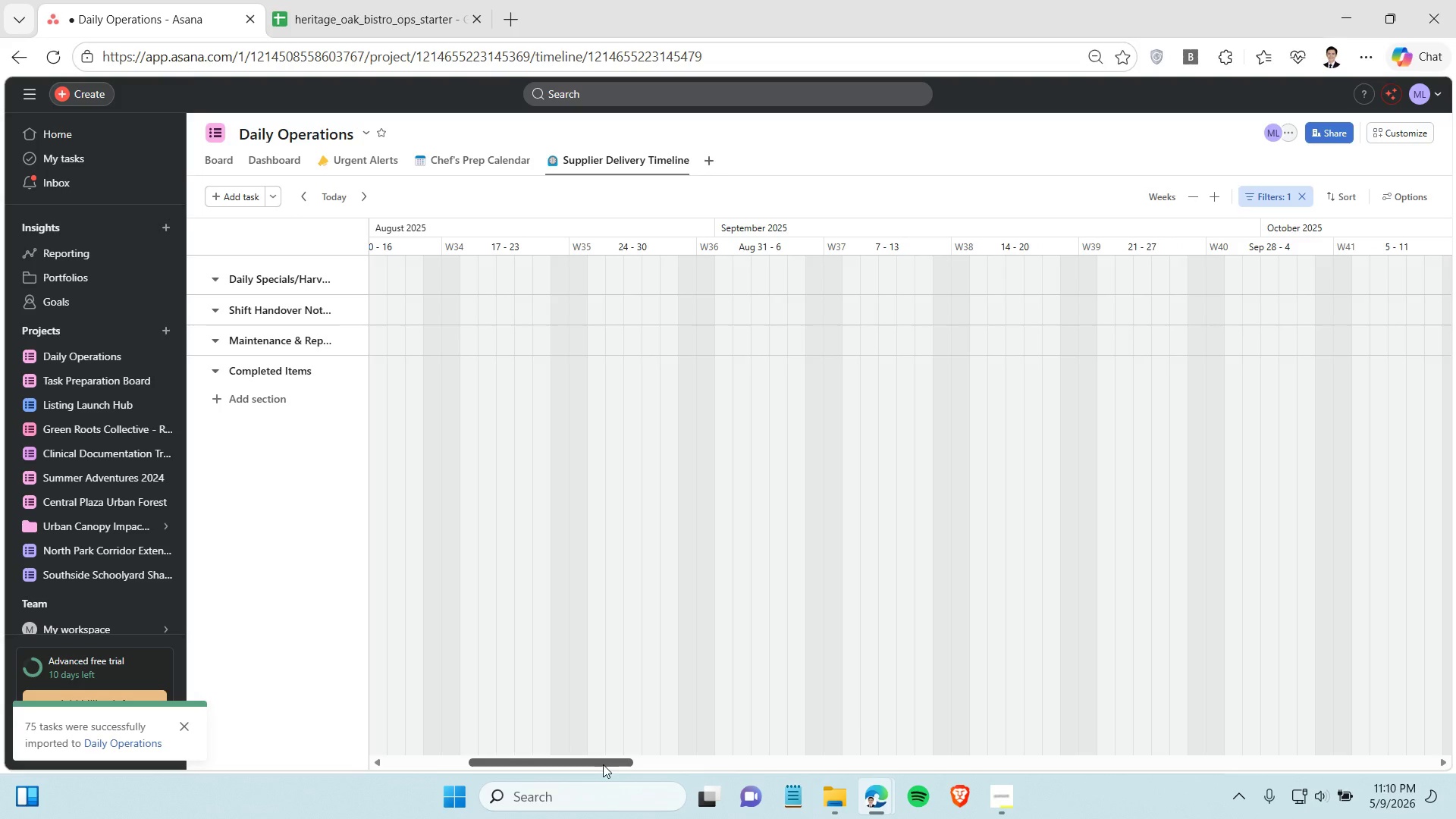 
left_click_drag(start_coordinate=[603, 764], to_coordinate=[0, 780])
 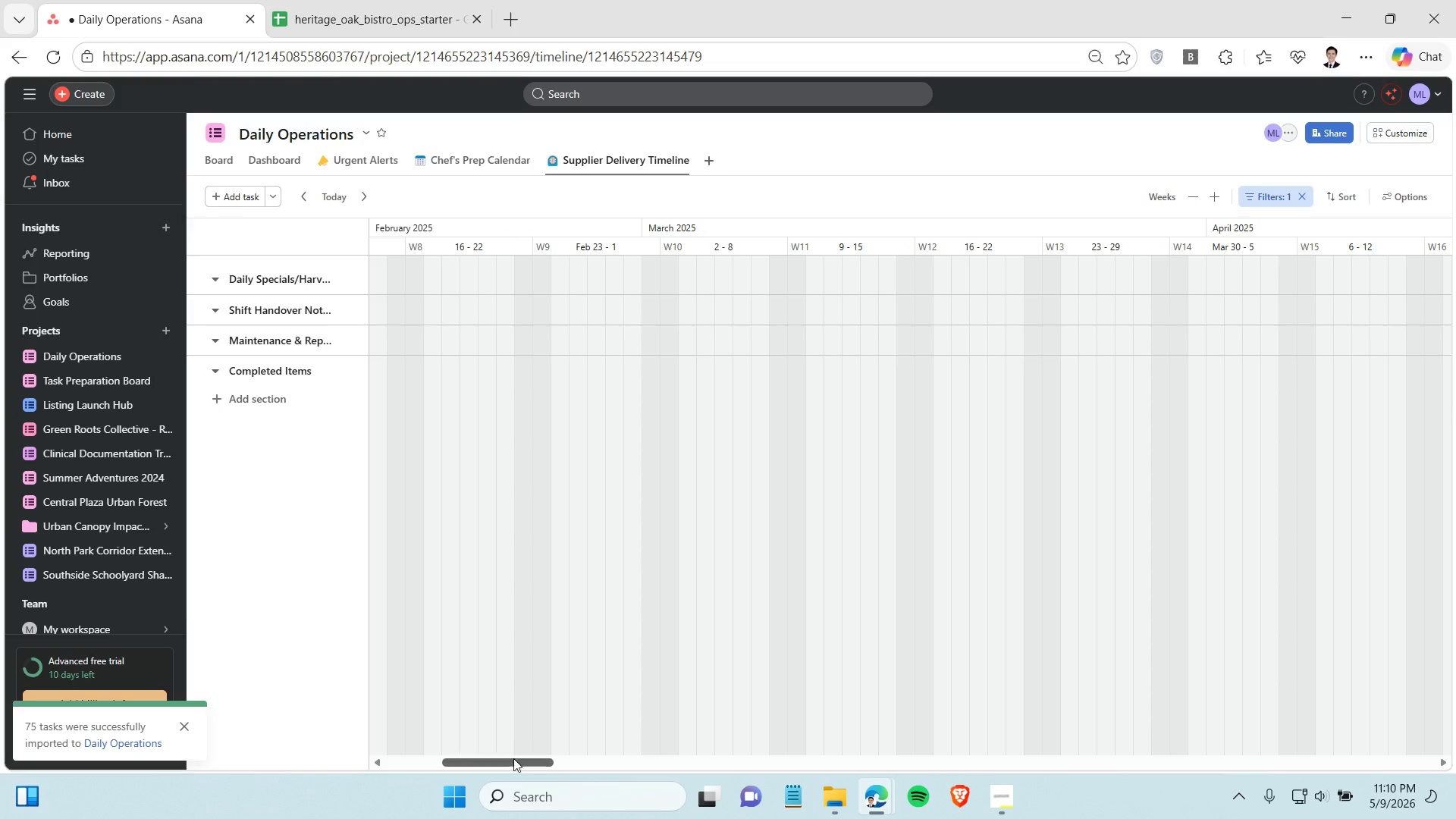 
left_click_drag(start_coordinate=[506, 762], to_coordinate=[266, 768])
 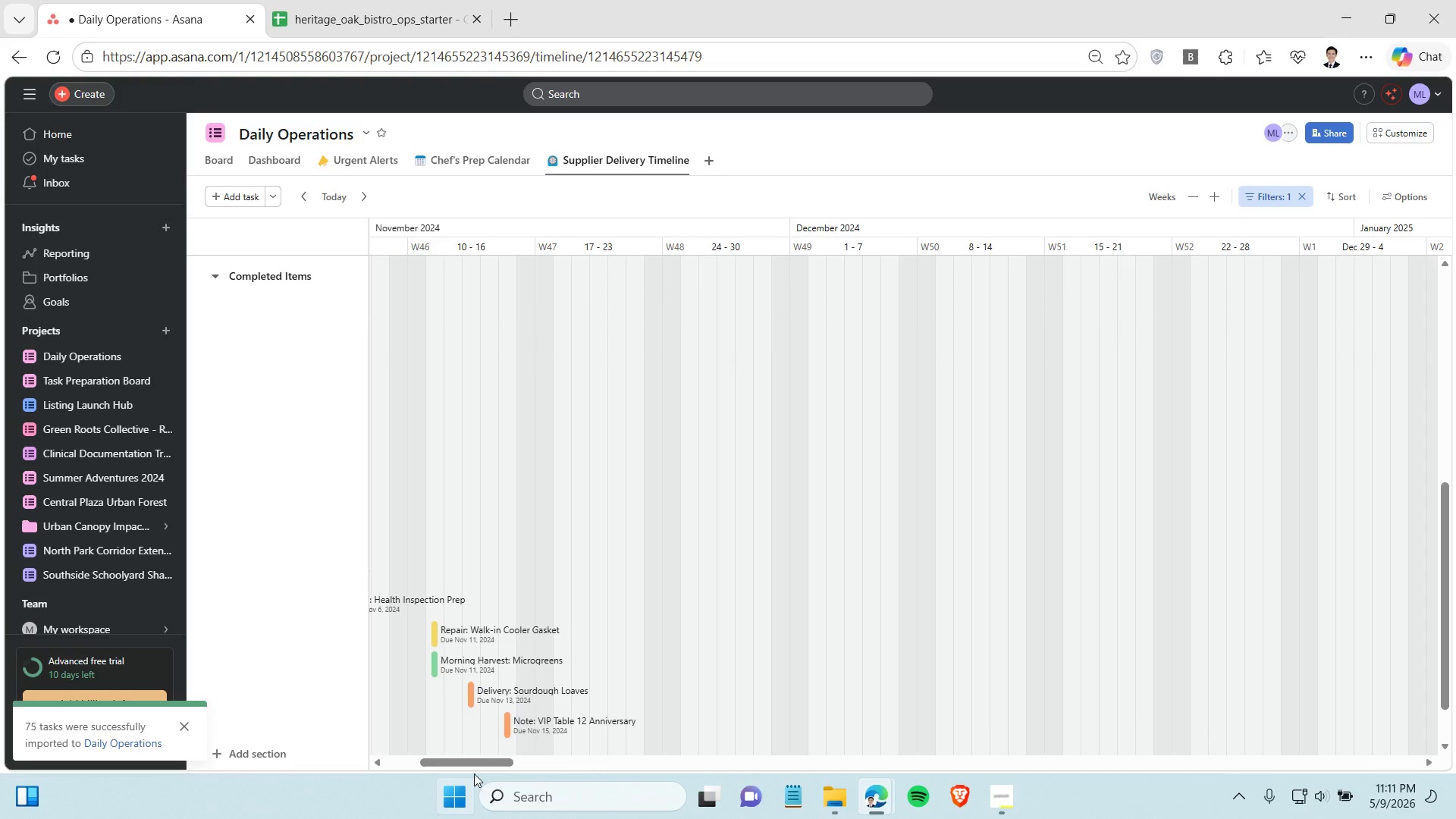 
left_click_drag(start_coordinate=[475, 761], to_coordinate=[428, 759])
 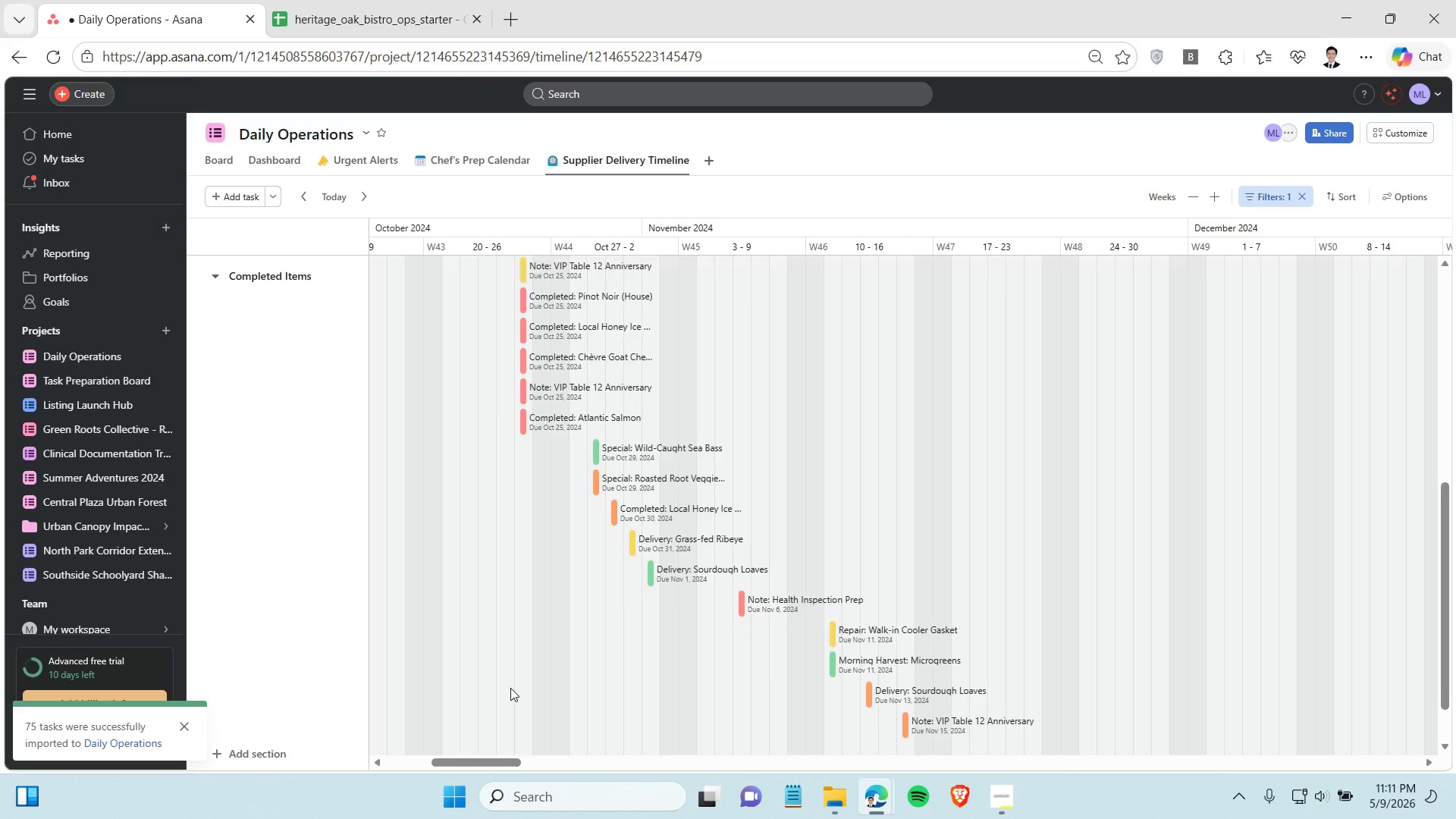 
scroll: coordinate [510, 688], scroll_direction: up, amount: 2.0
 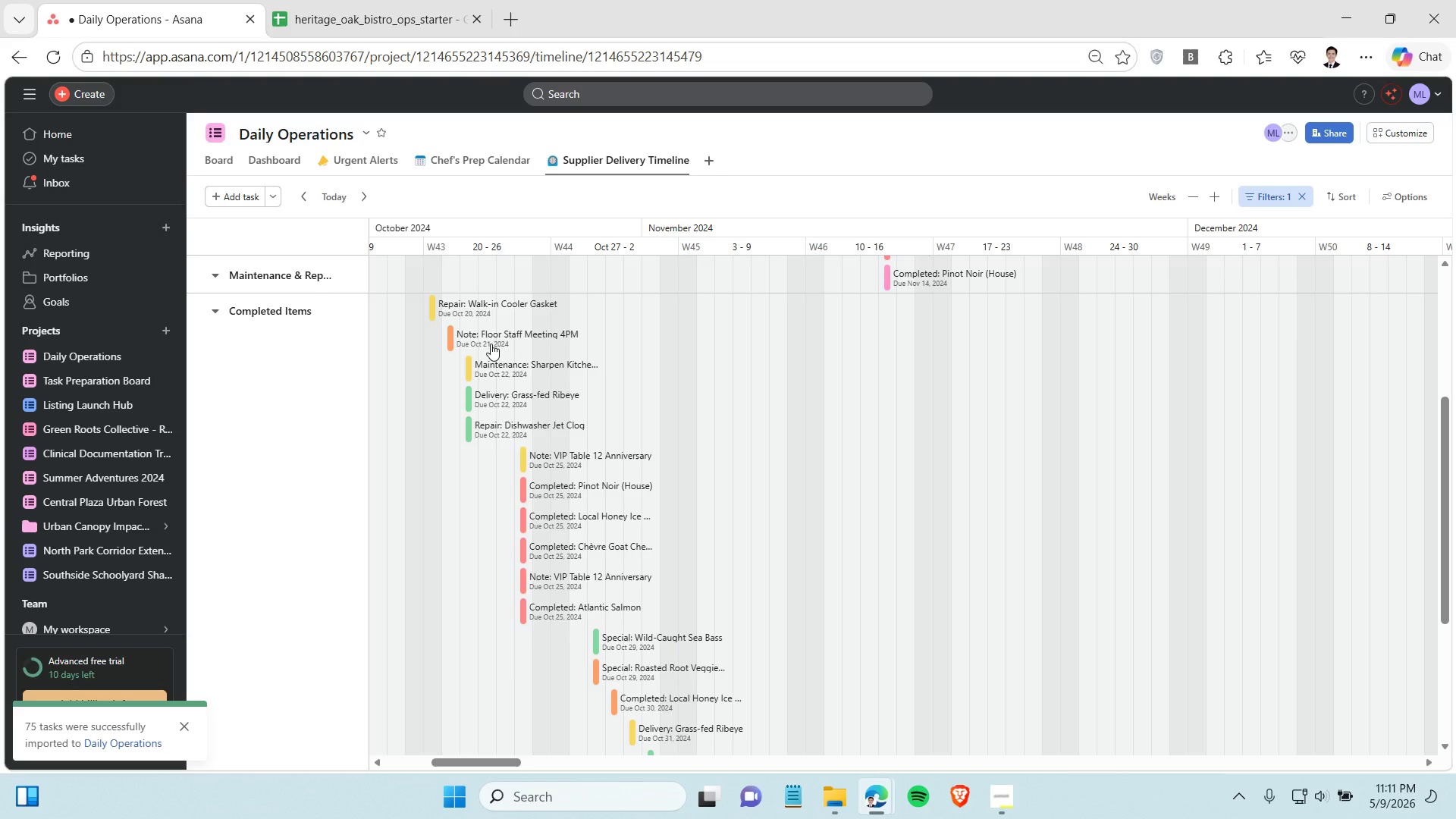 
left_click([353, 6])
 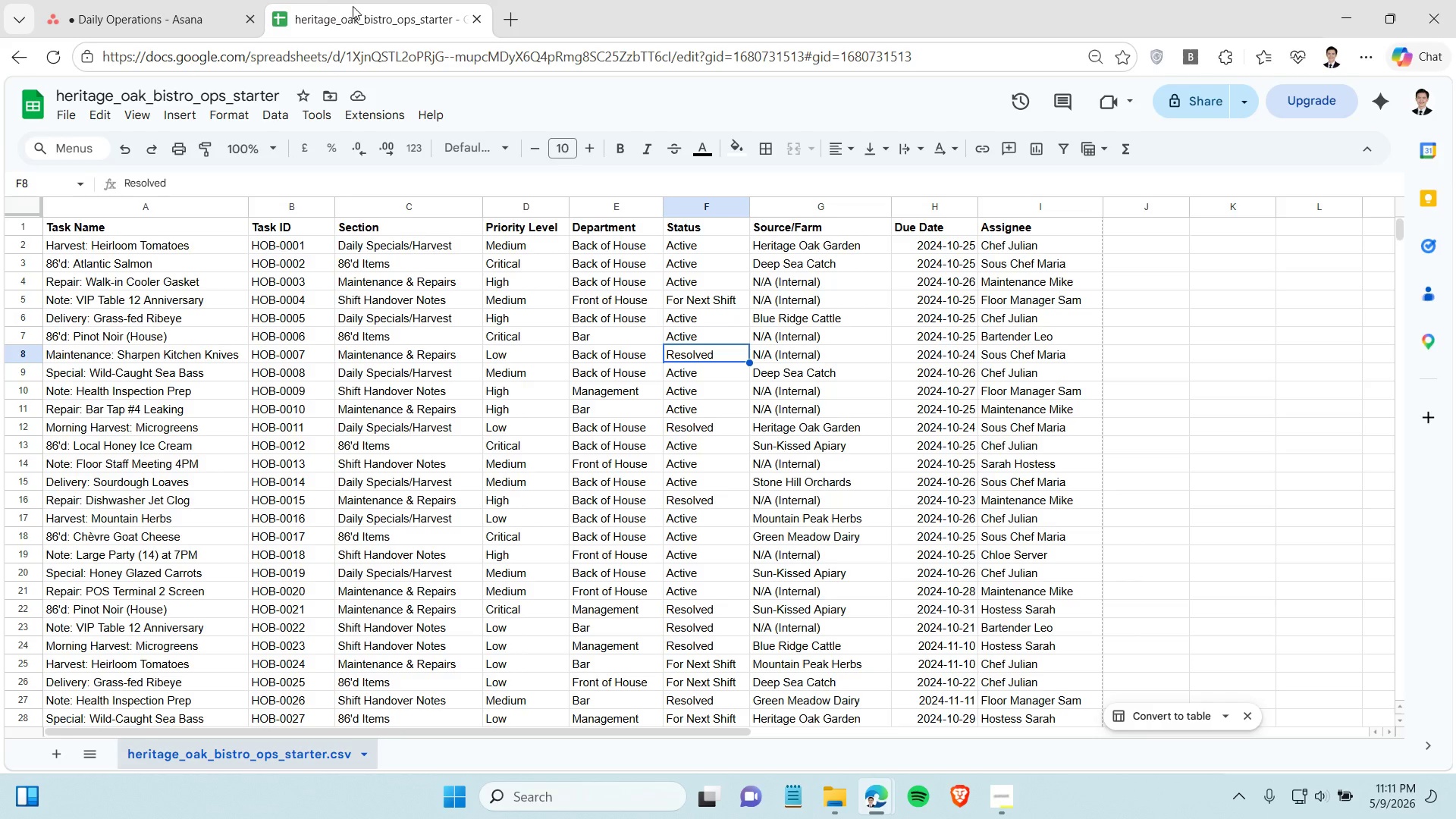 
wait(6.41)
 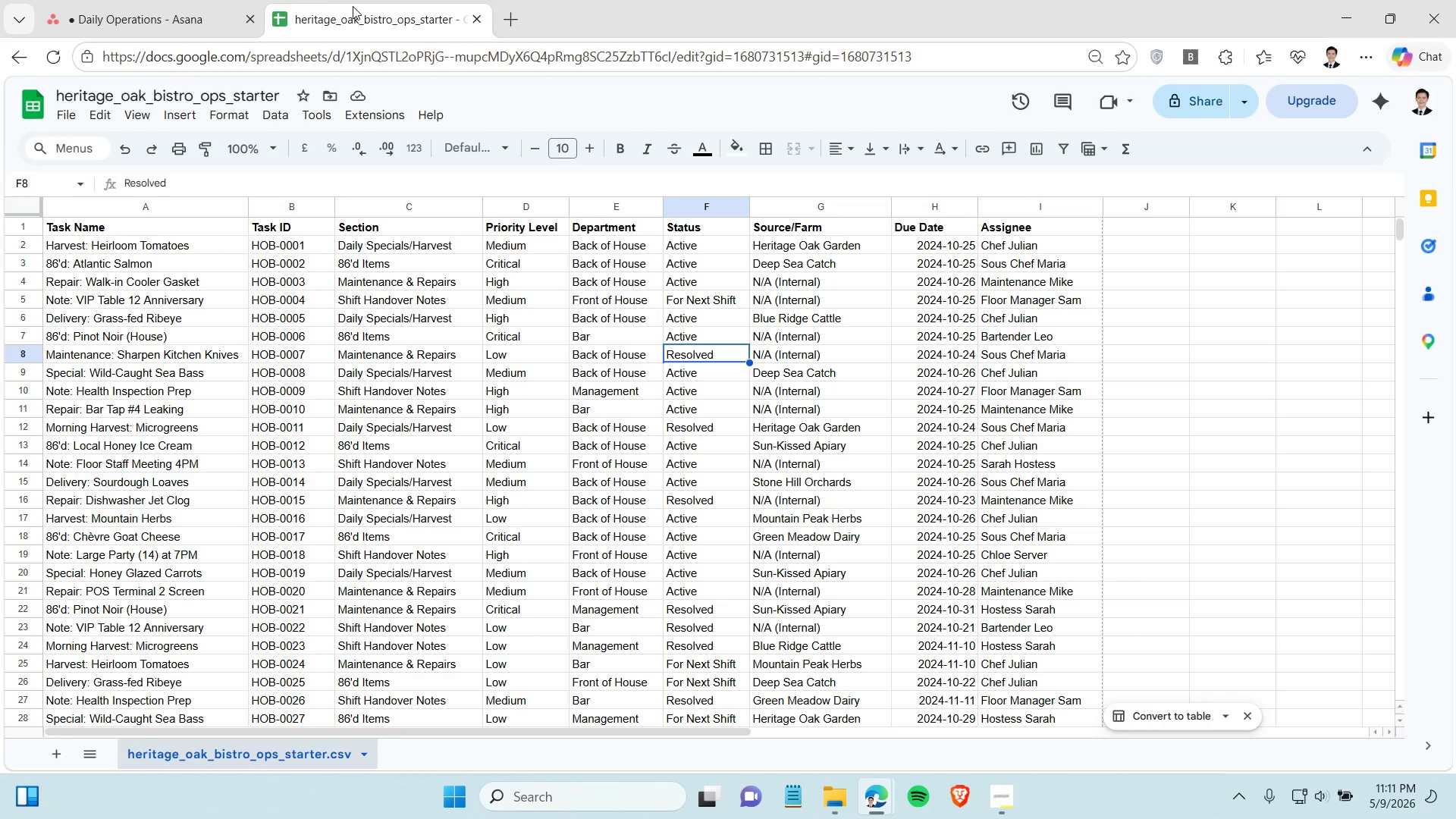 
left_click([1008, 793])